 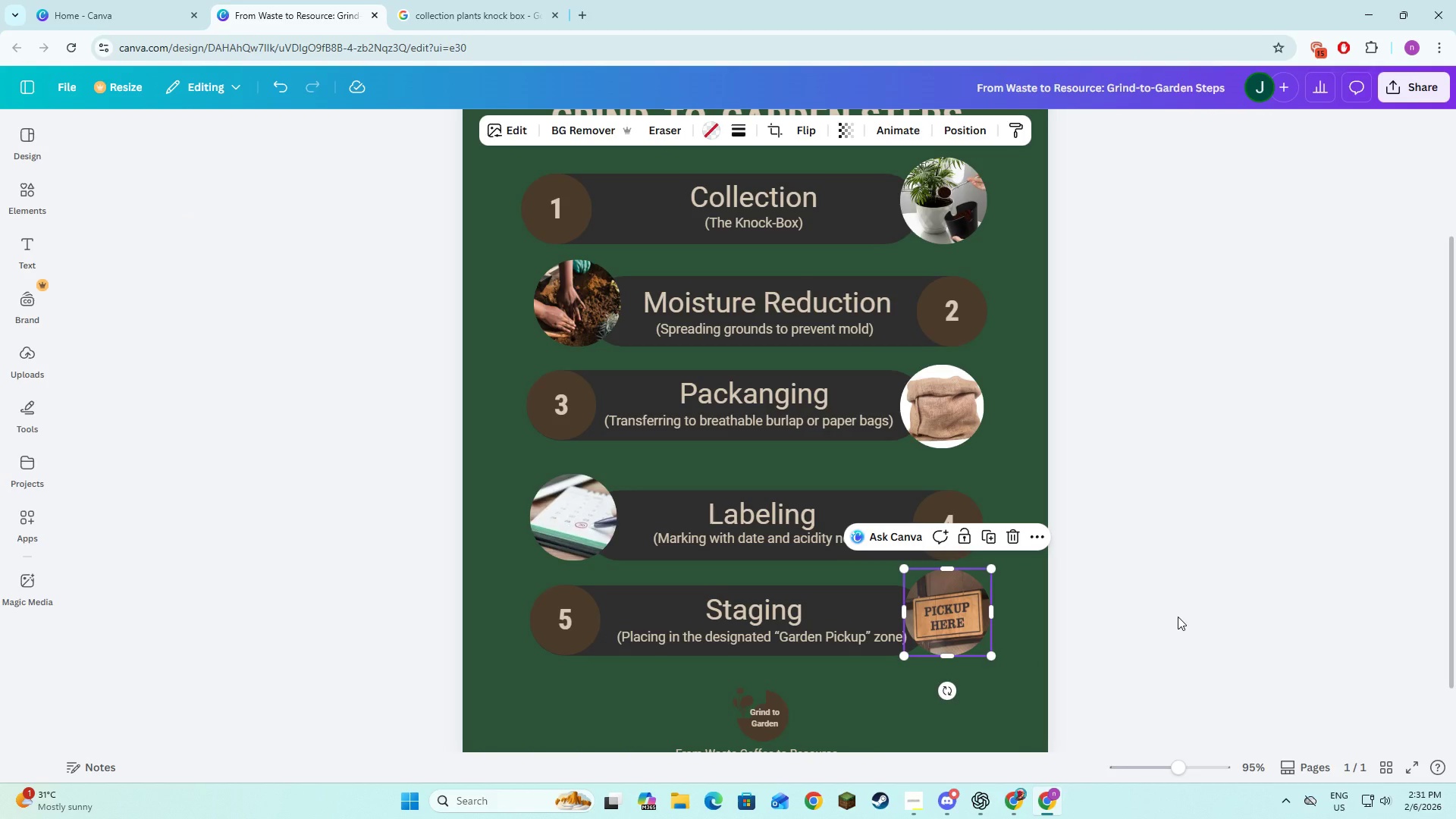 
double_click([944, 400])
 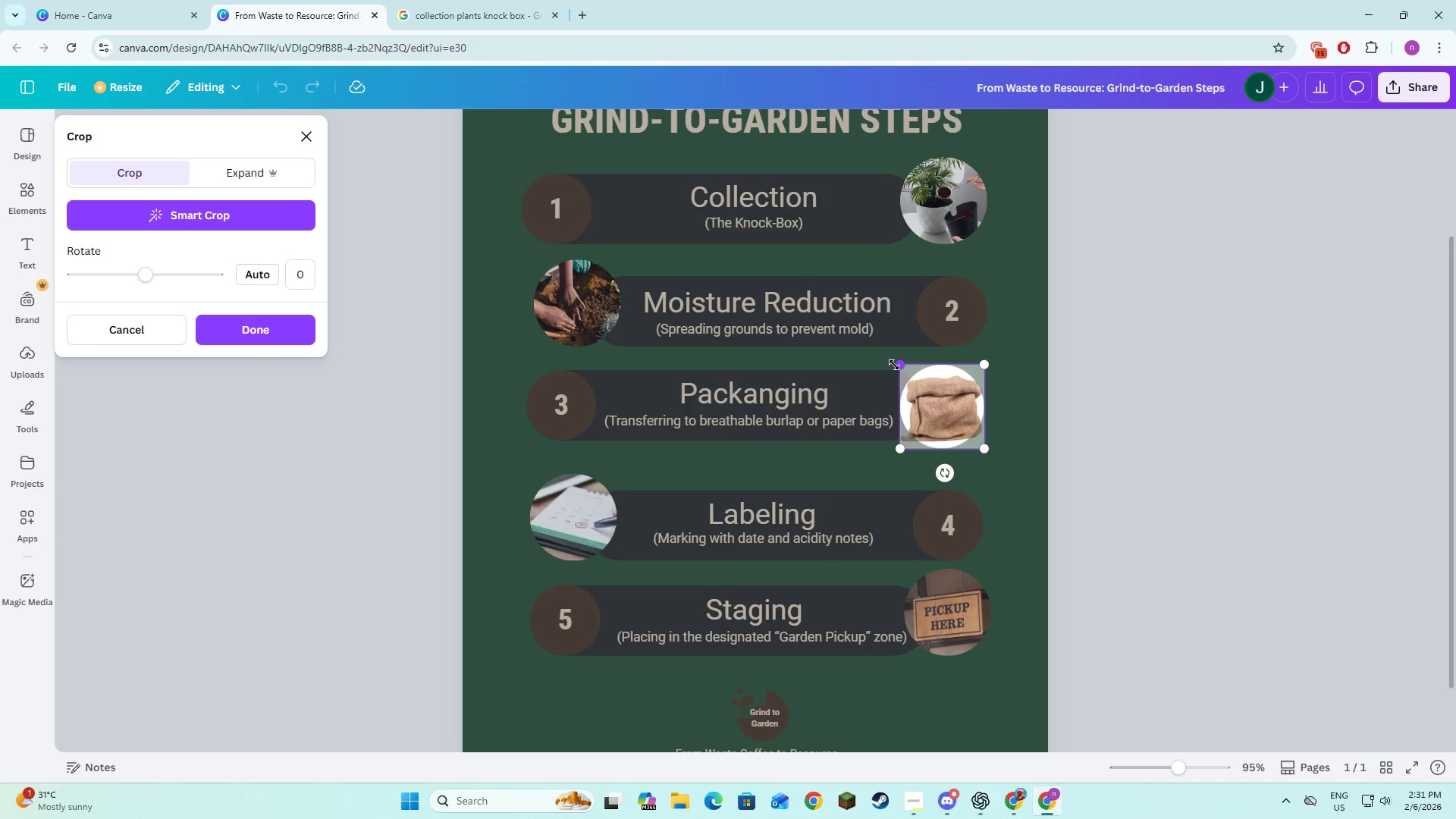 
left_click_drag(start_coordinate=[901, 363], to_coordinate=[915, 380])
 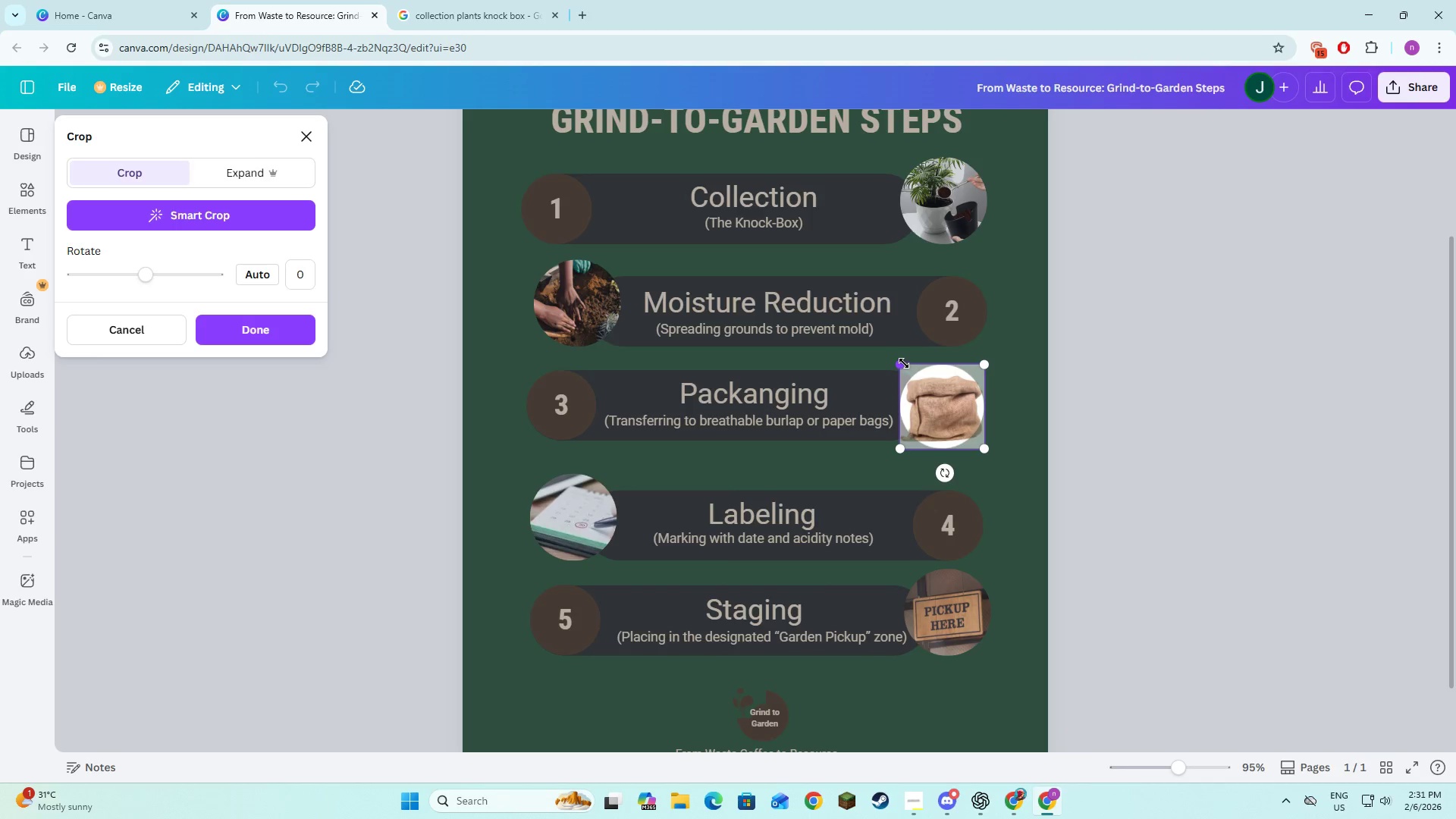 
left_click_drag(start_coordinate=[904, 363], to_coordinate=[913, 371])
 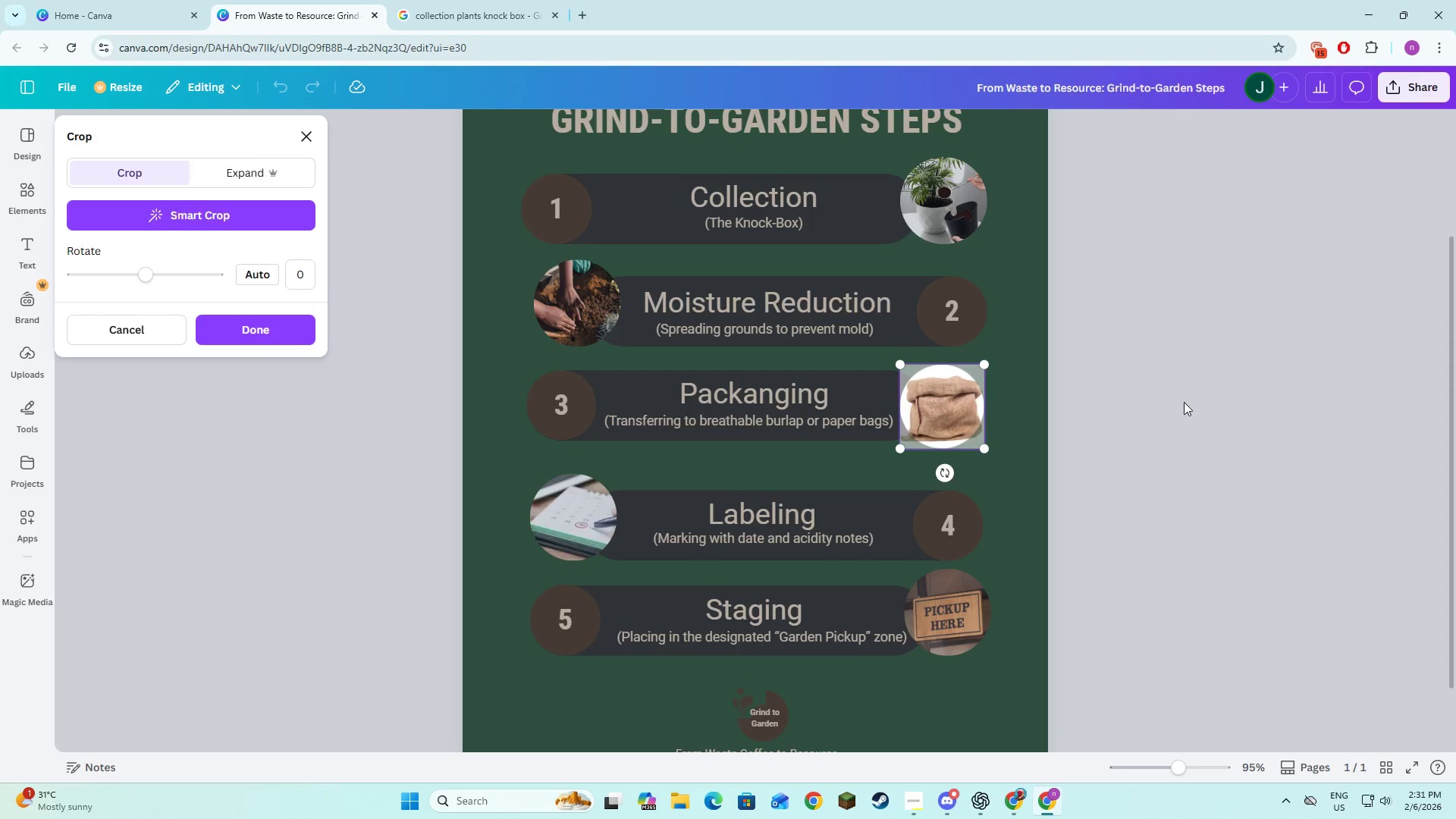 
left_click([1184, 402])
 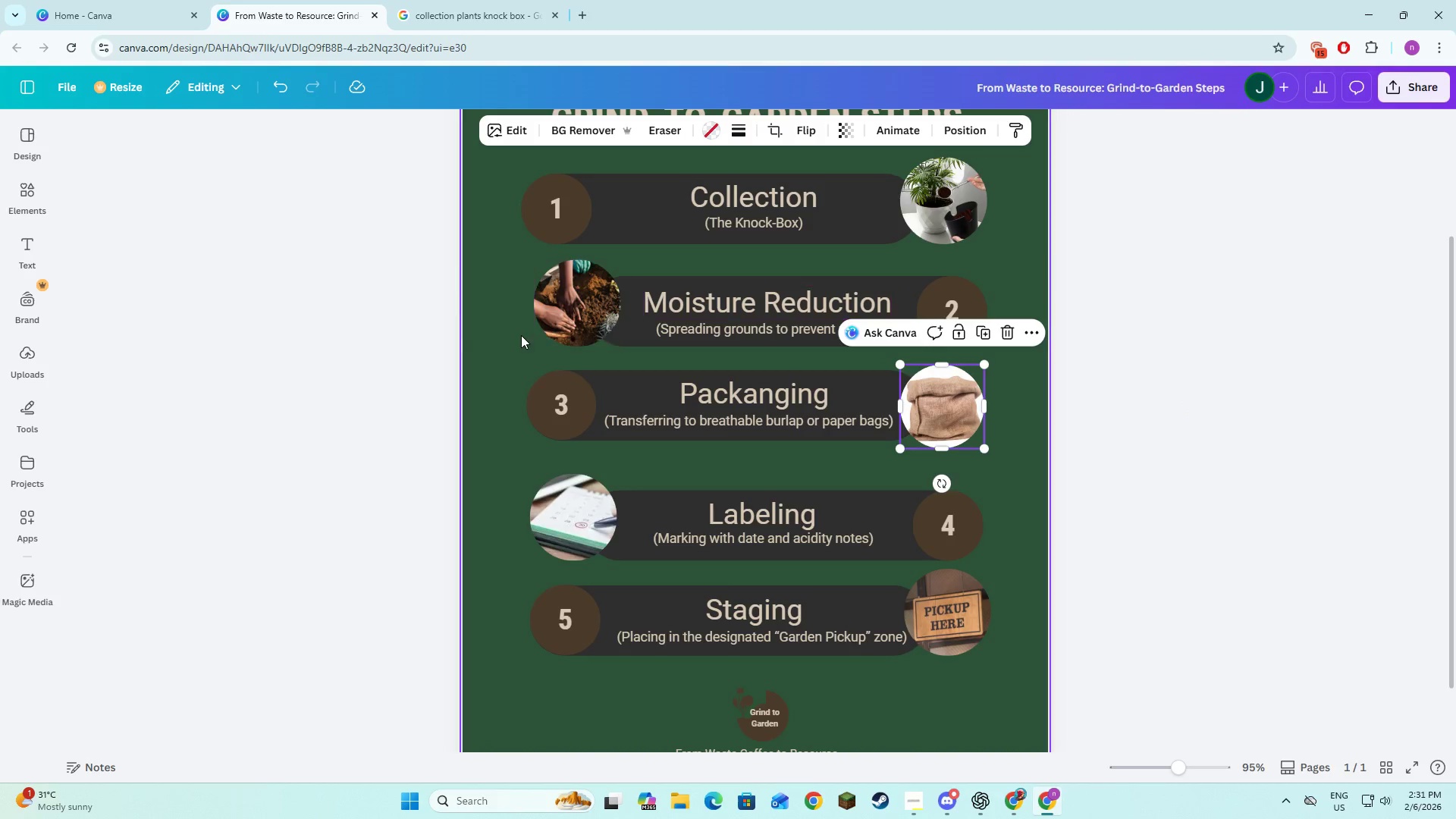 
double_click([560, 289])
 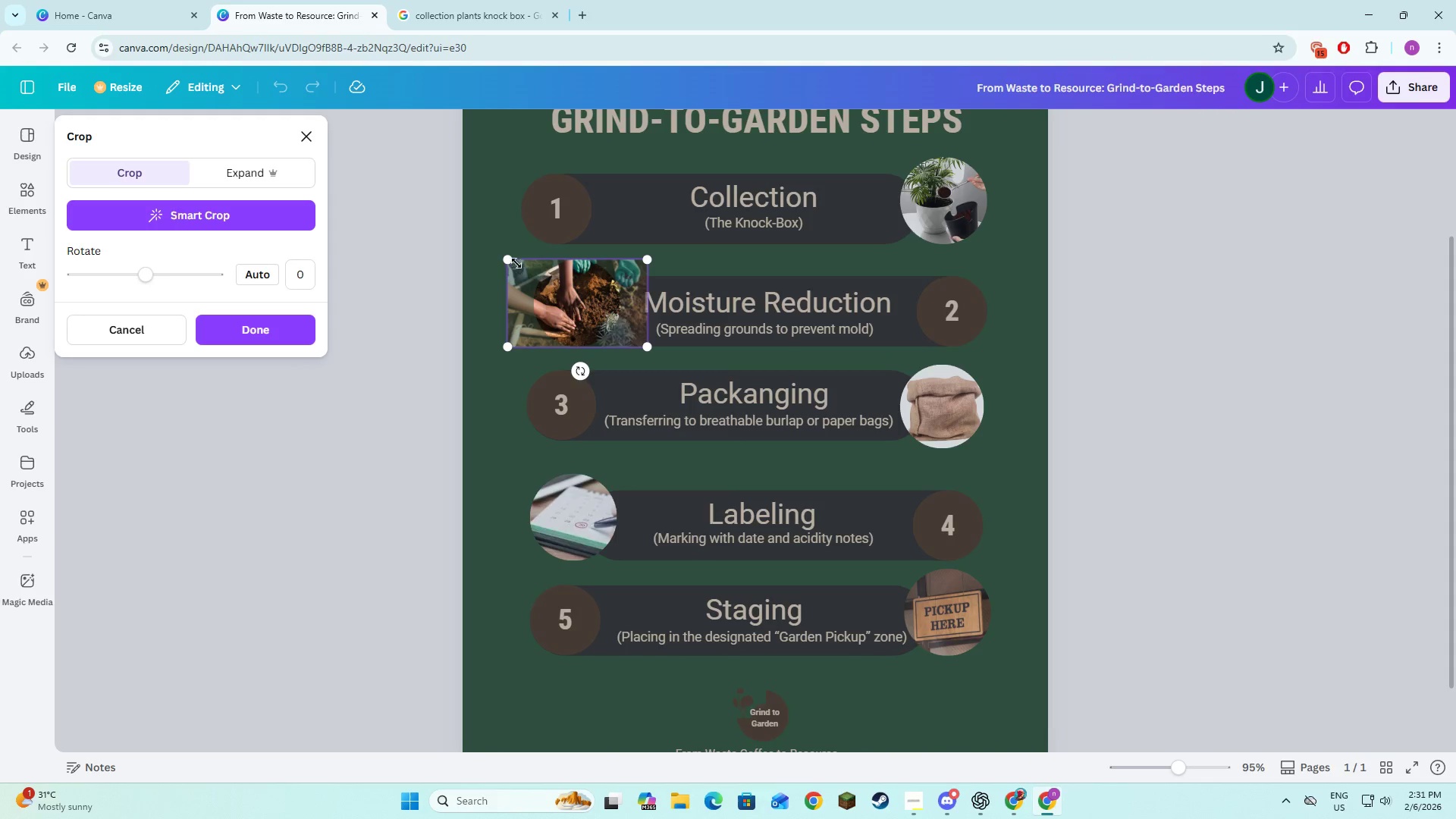 
left_click_drag(start_coordinate=[510, 261], to_coordinate=[522, 269])
 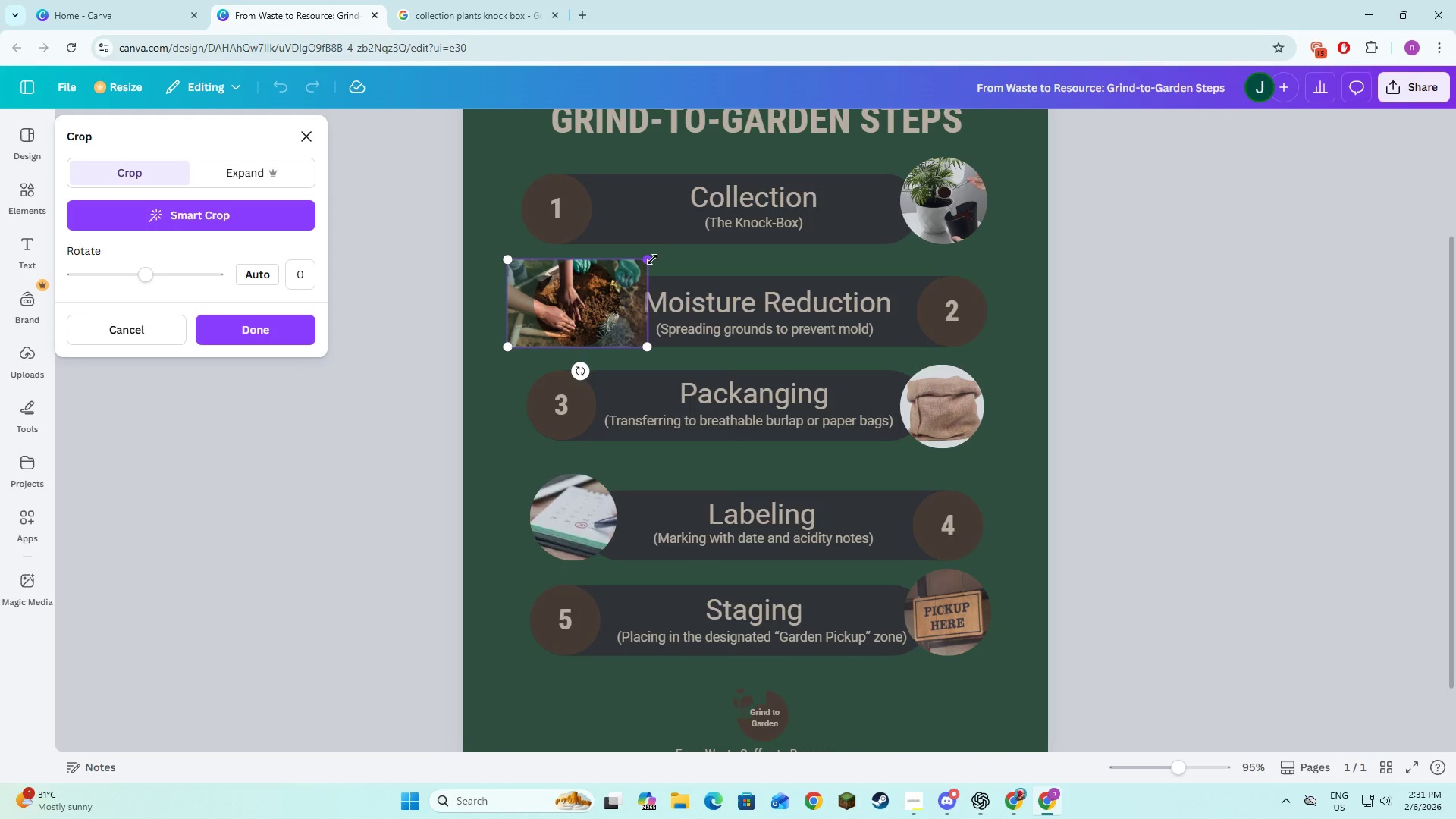 
left_click_drag(start_coordinate=[649, 259], to_coordinate=[629, 268])
 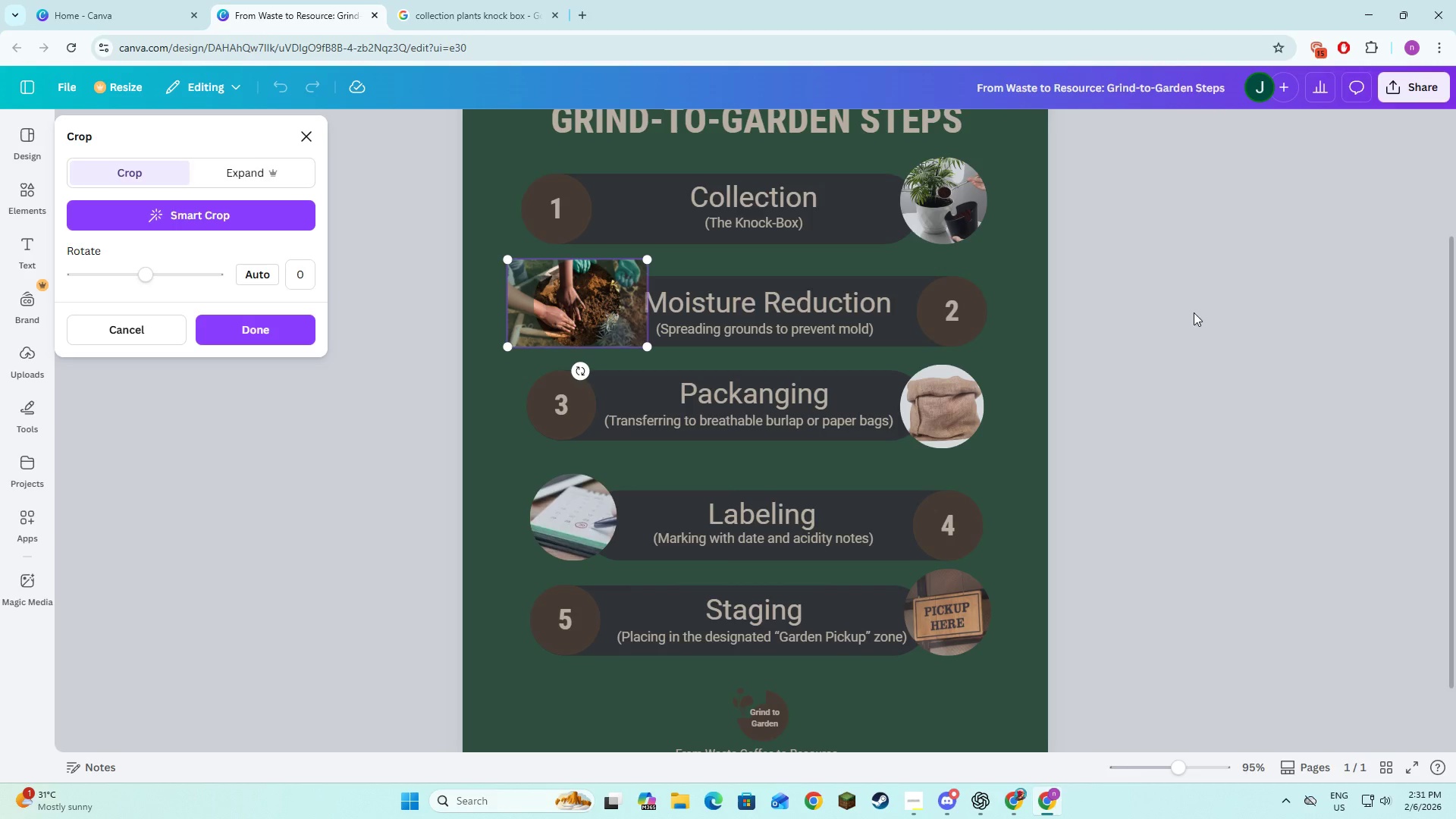 
left_click([1194, 312])
 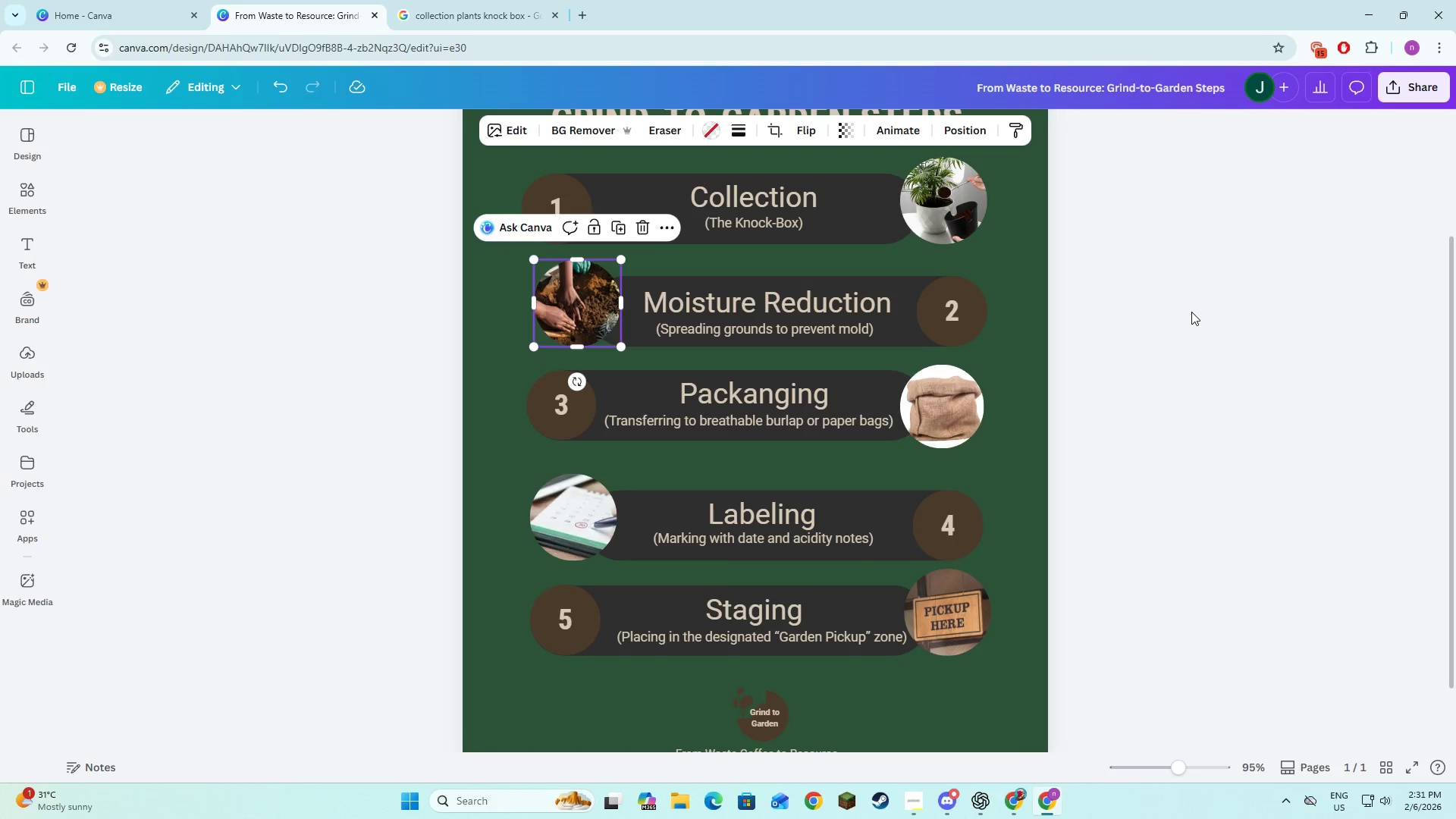 
key(Alt+AltLeft)
 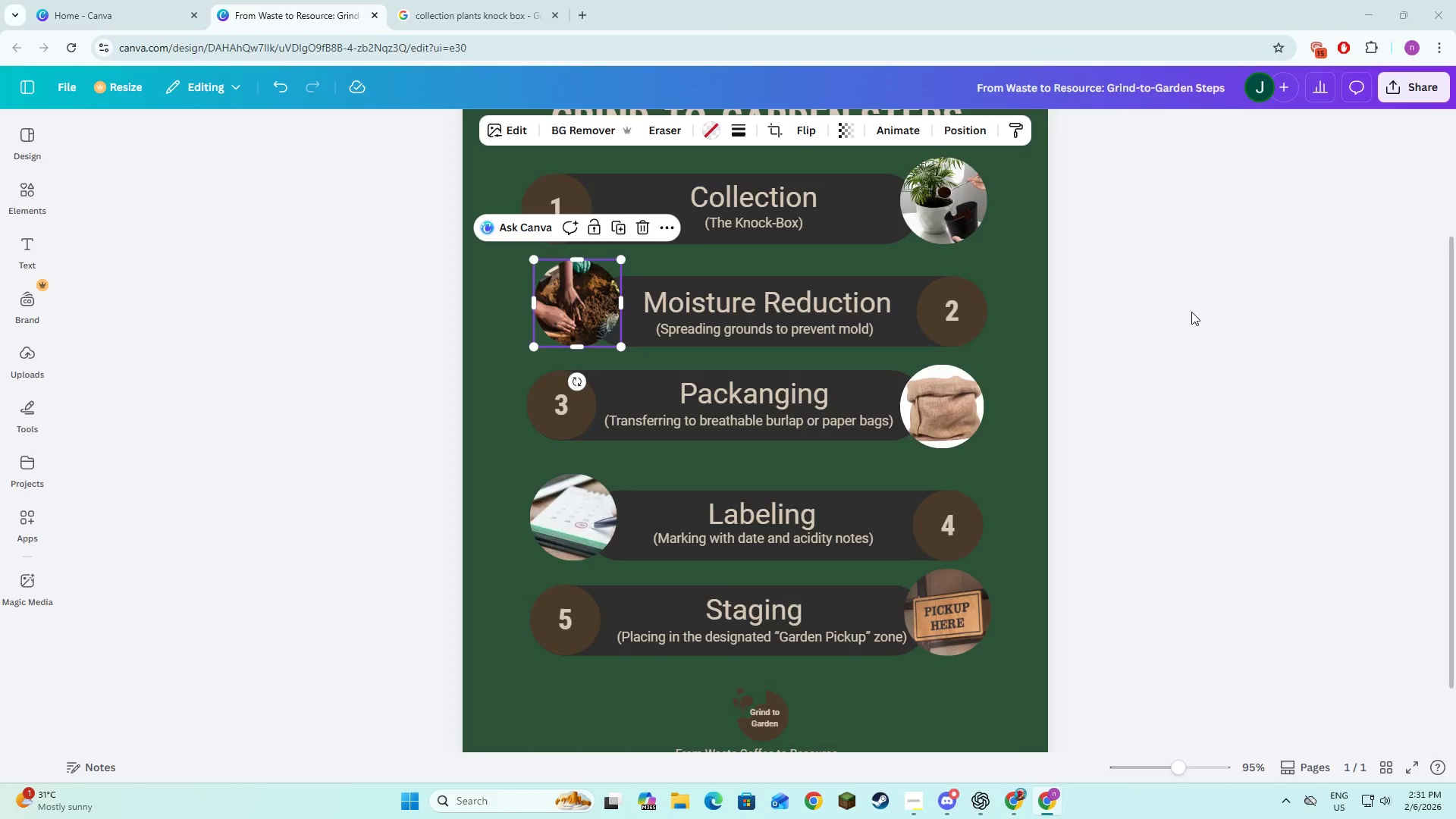 
key(Alt+Tab)